 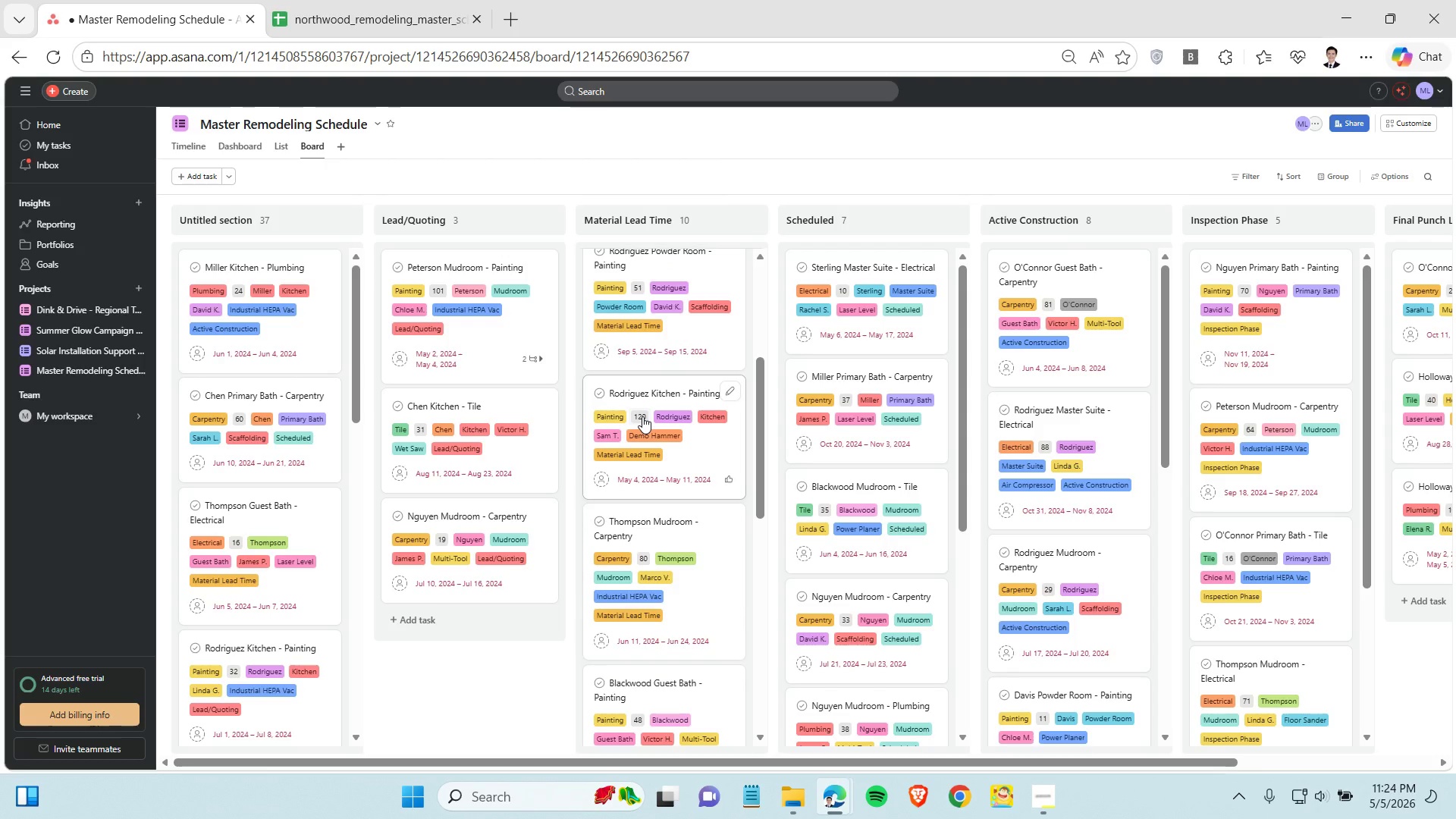 
scroll: coordinate [645, 422], scroll_direction: up, amount: 4.0
 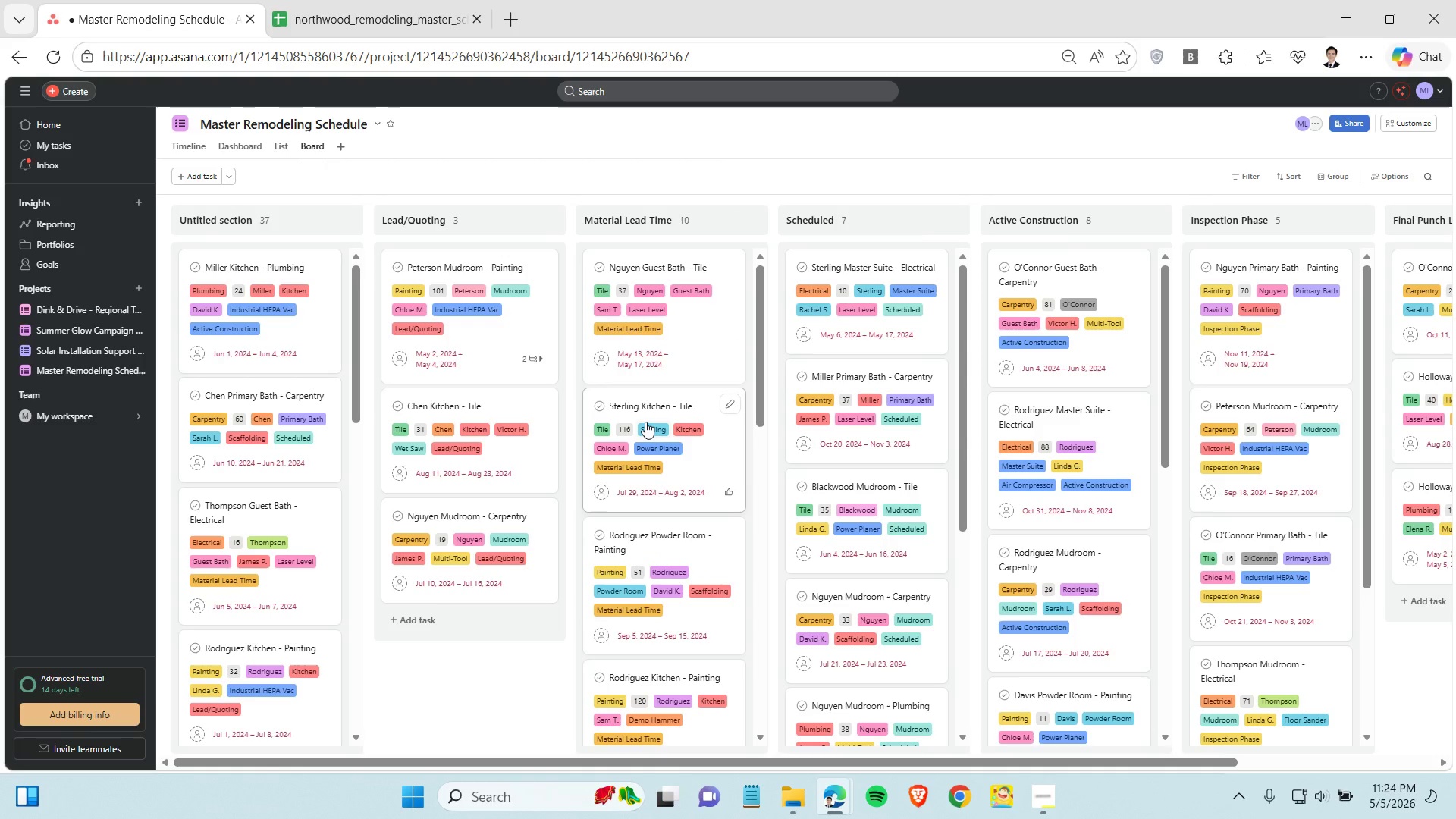 
left_click_drag(start_coordinate=[654, 764], to_coordinate=[960, 763])
 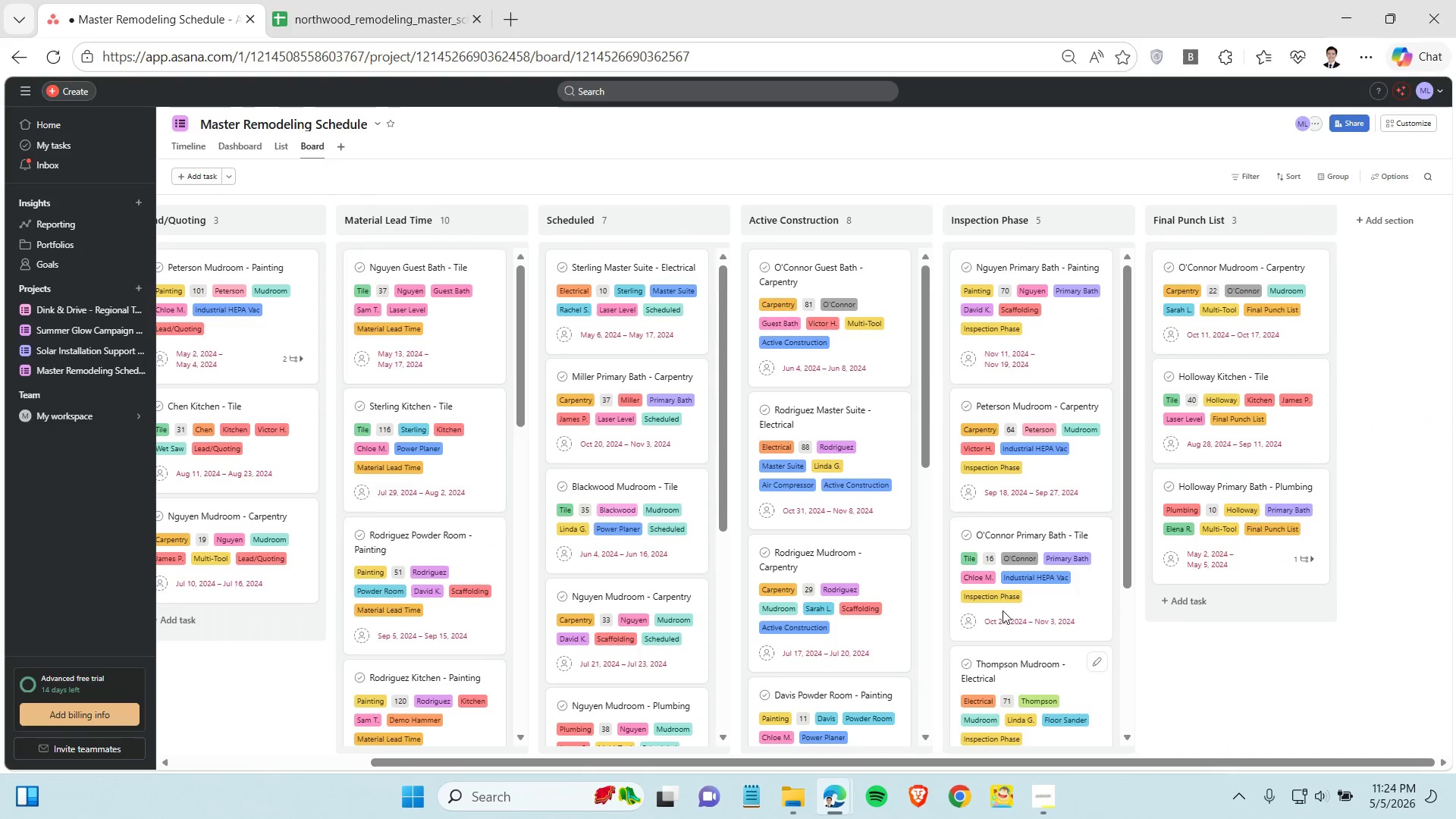 
scroll: coordinate [824, 601], scroll_direction: down, amount: 26.0
 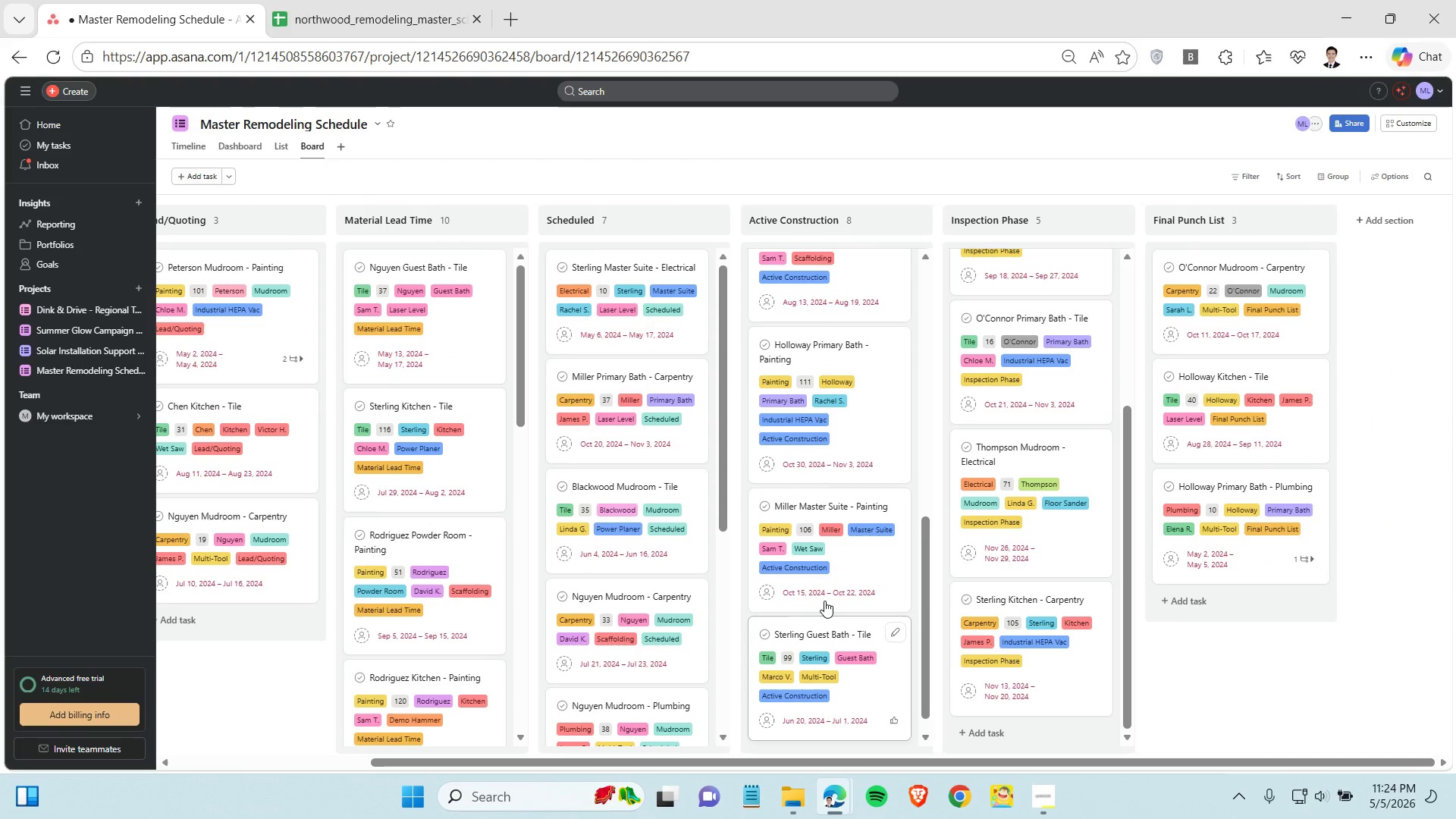 
scroll: coordinate [824, 588], scroll_direction: up, amount: 13.0
 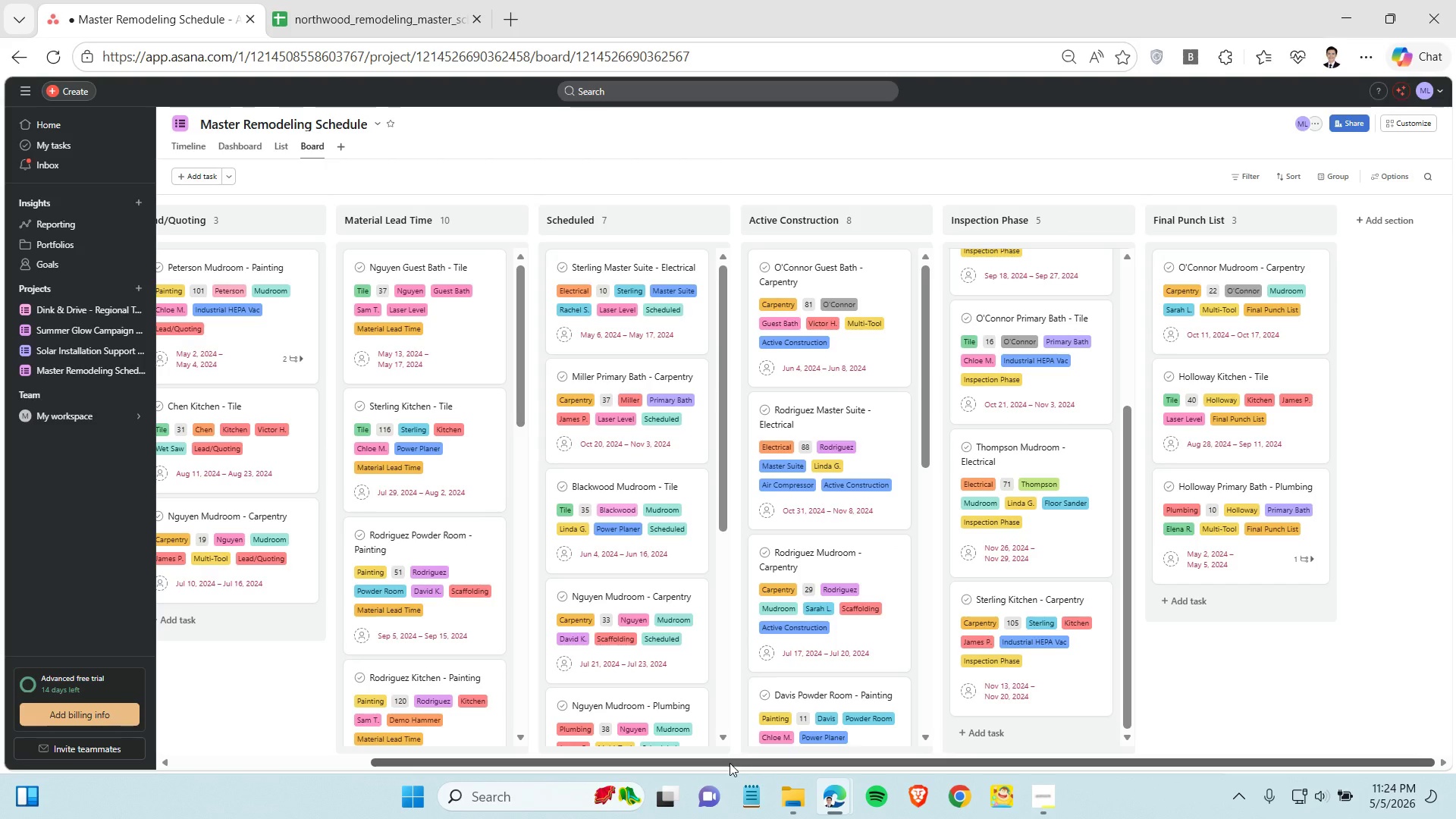 
left_click_drag(start_coordinate=[730, 763], to_coordinate=[470, 755])
 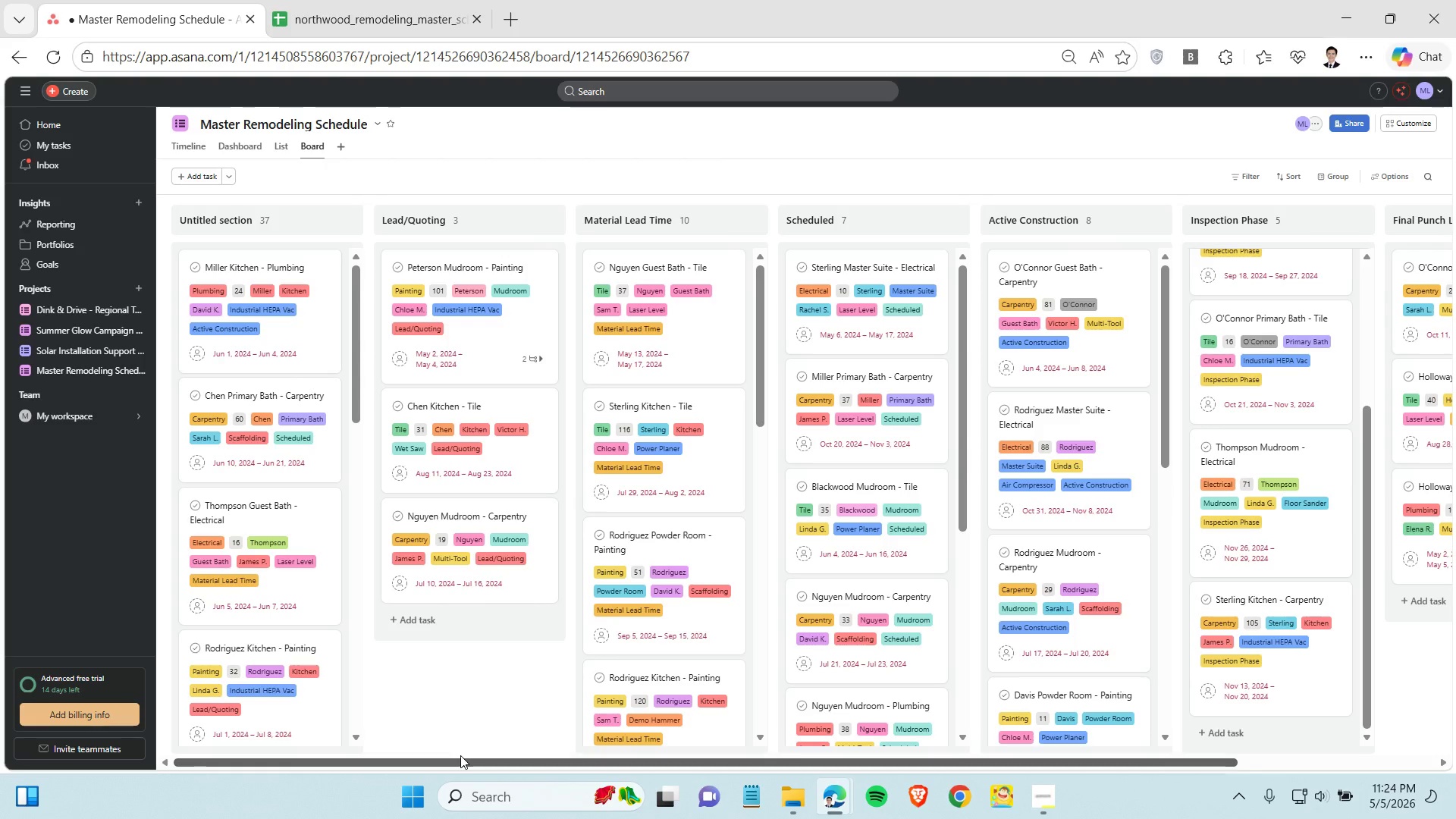 
wait(14.44)
 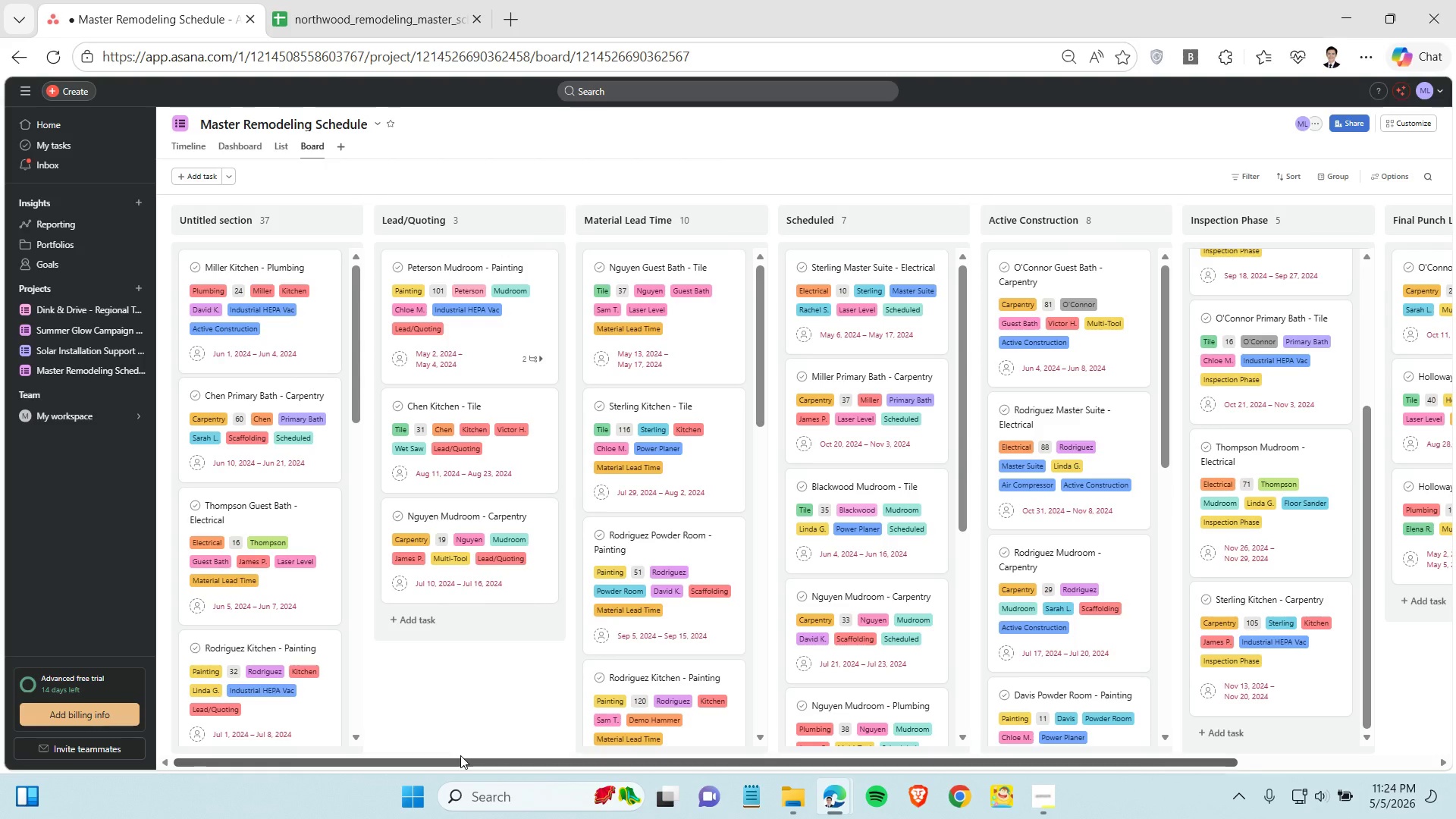 
left_click([457, 664])
 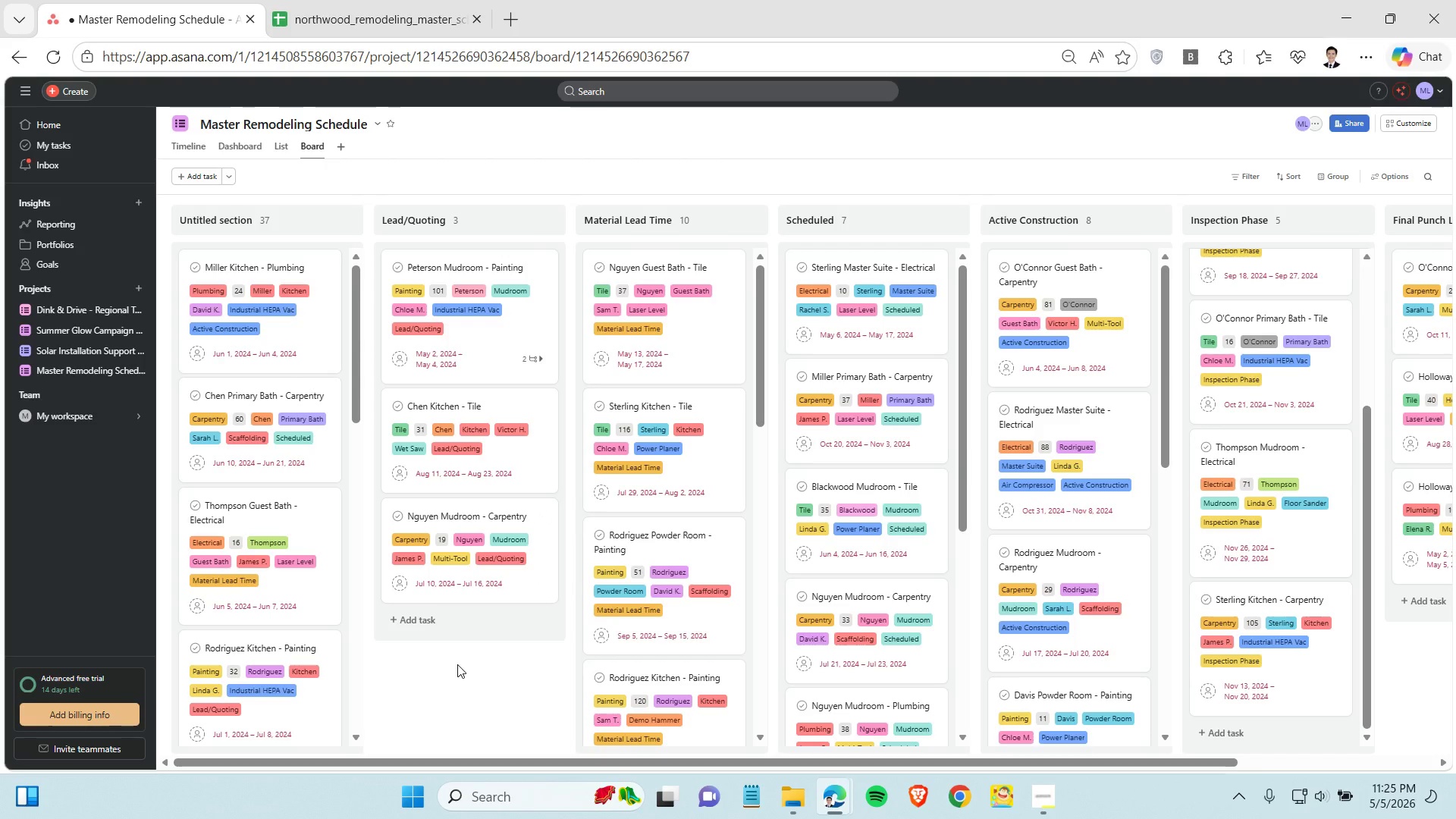 
wait(5.09)
 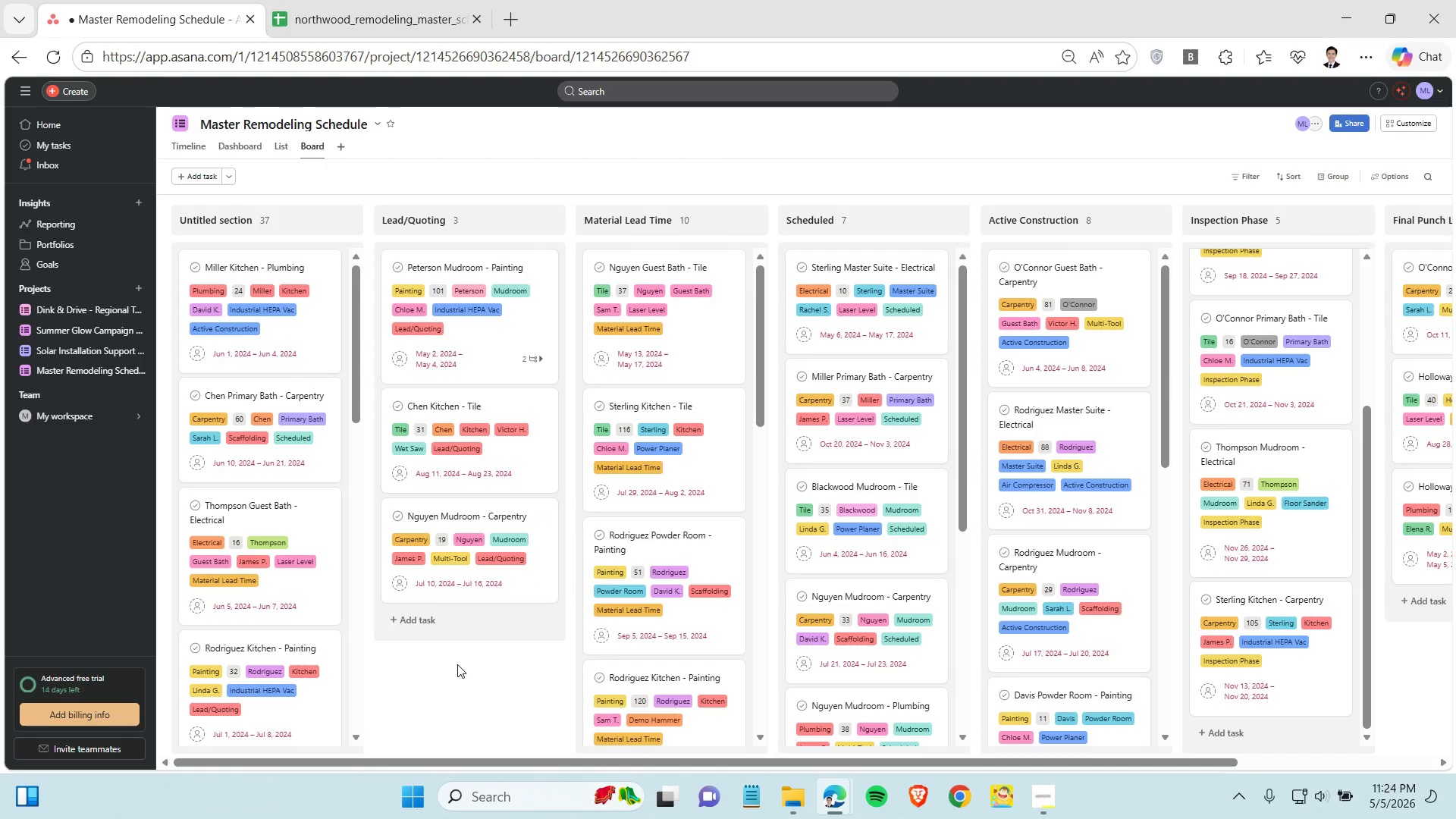 
left_click([274, 152])
 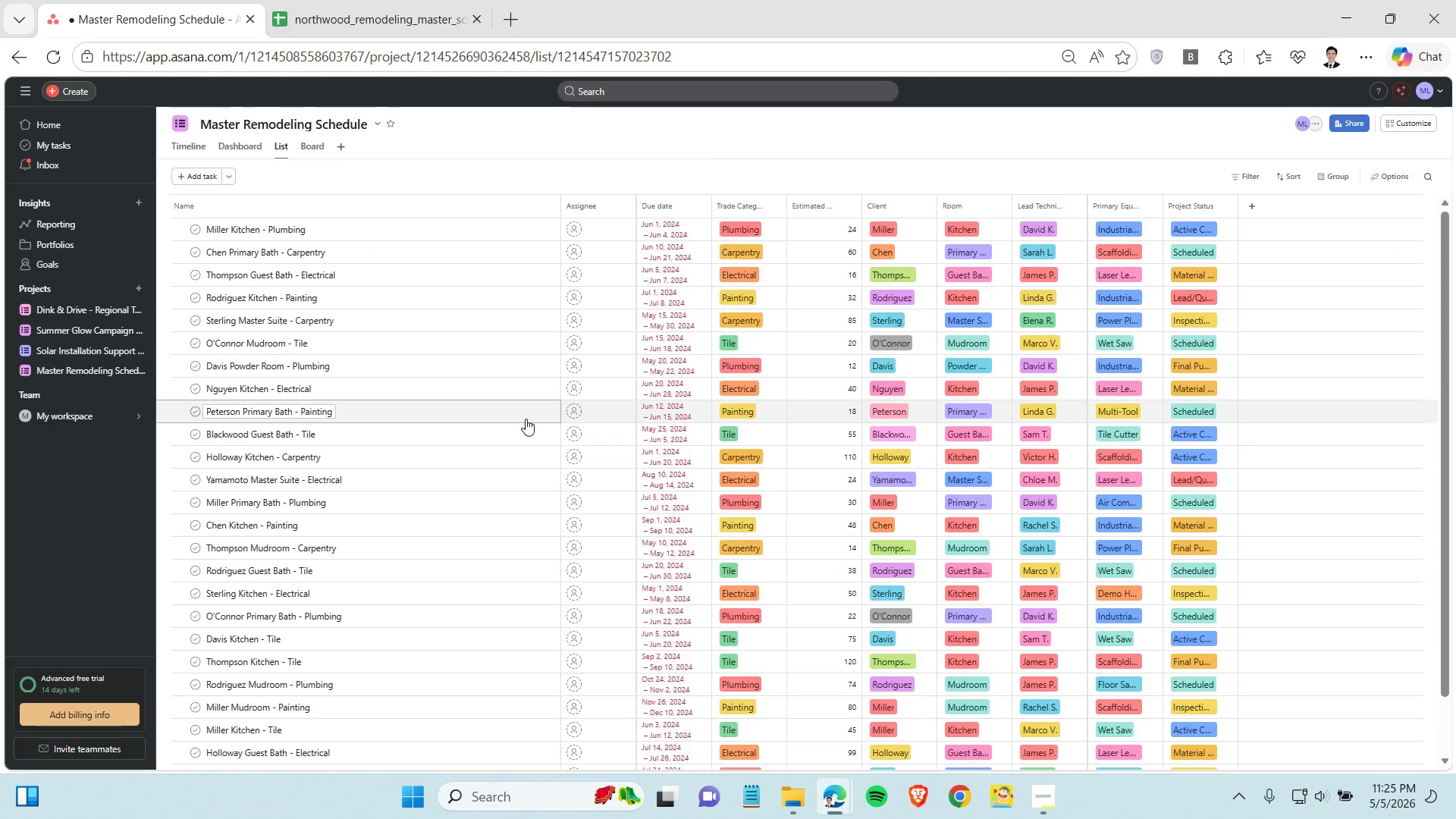 
wait(6.26)
 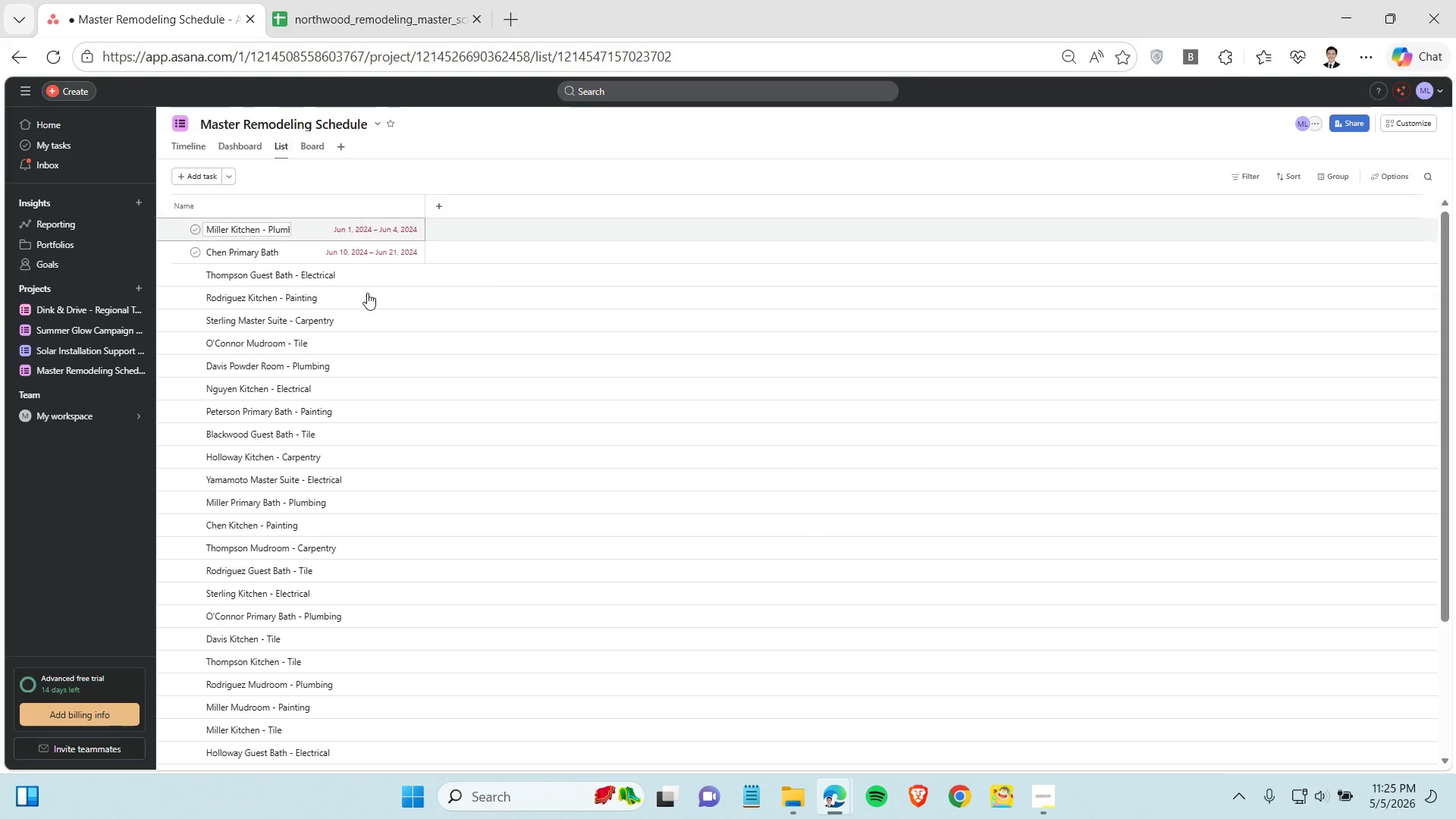 
left_click([196, 142])
 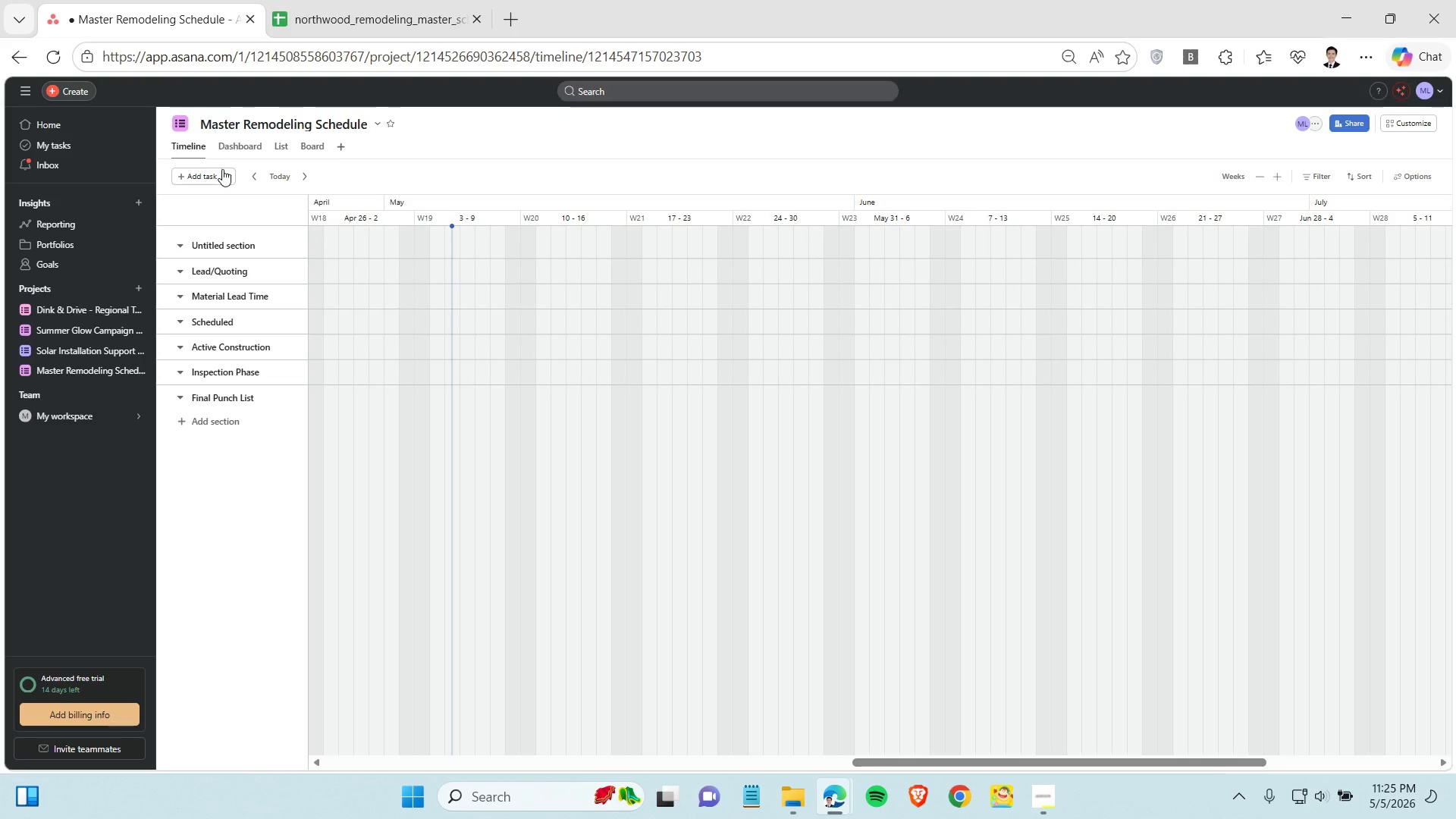 
left_click([1310, 176])
 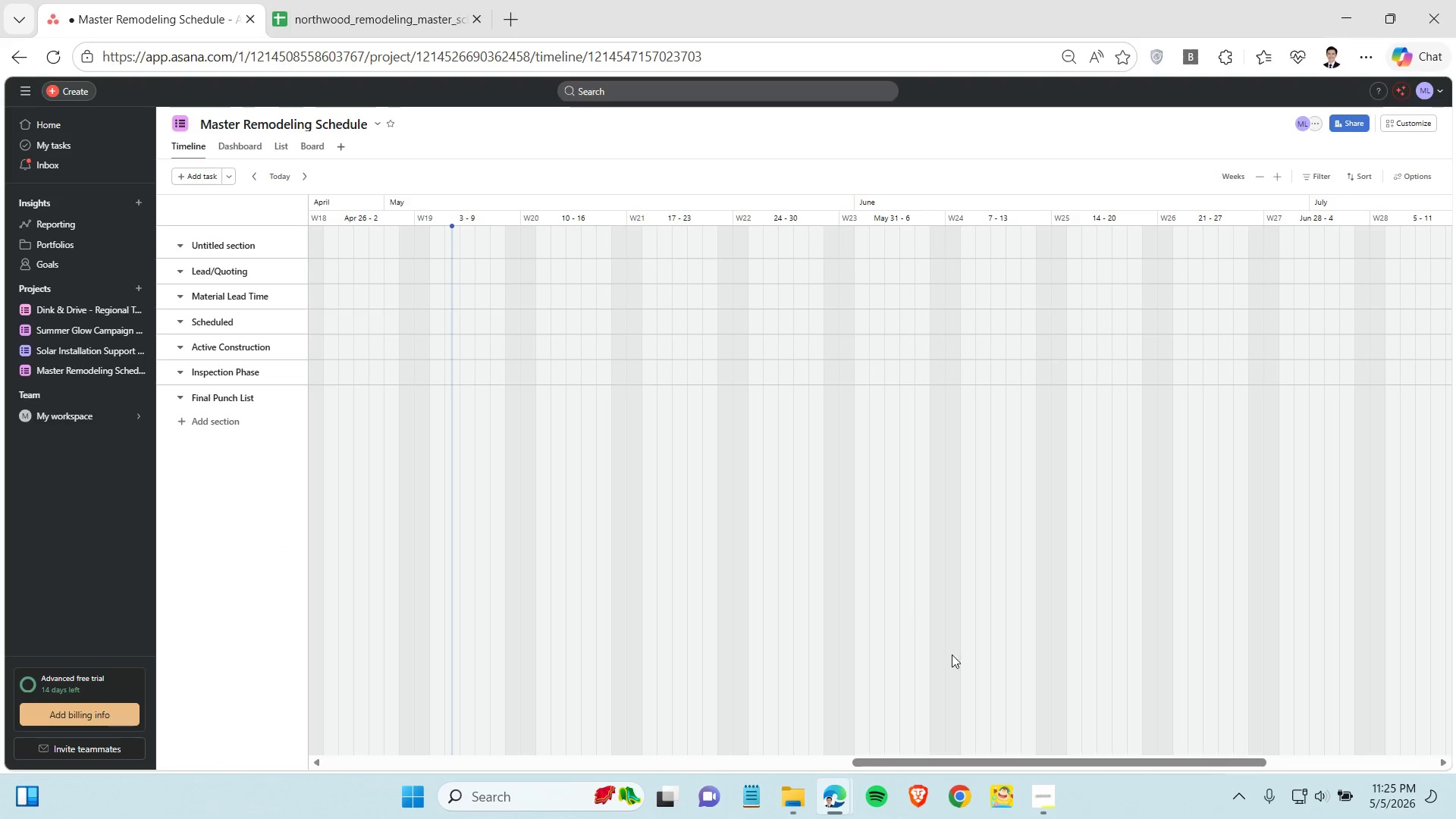 
left_click([1046, 805])